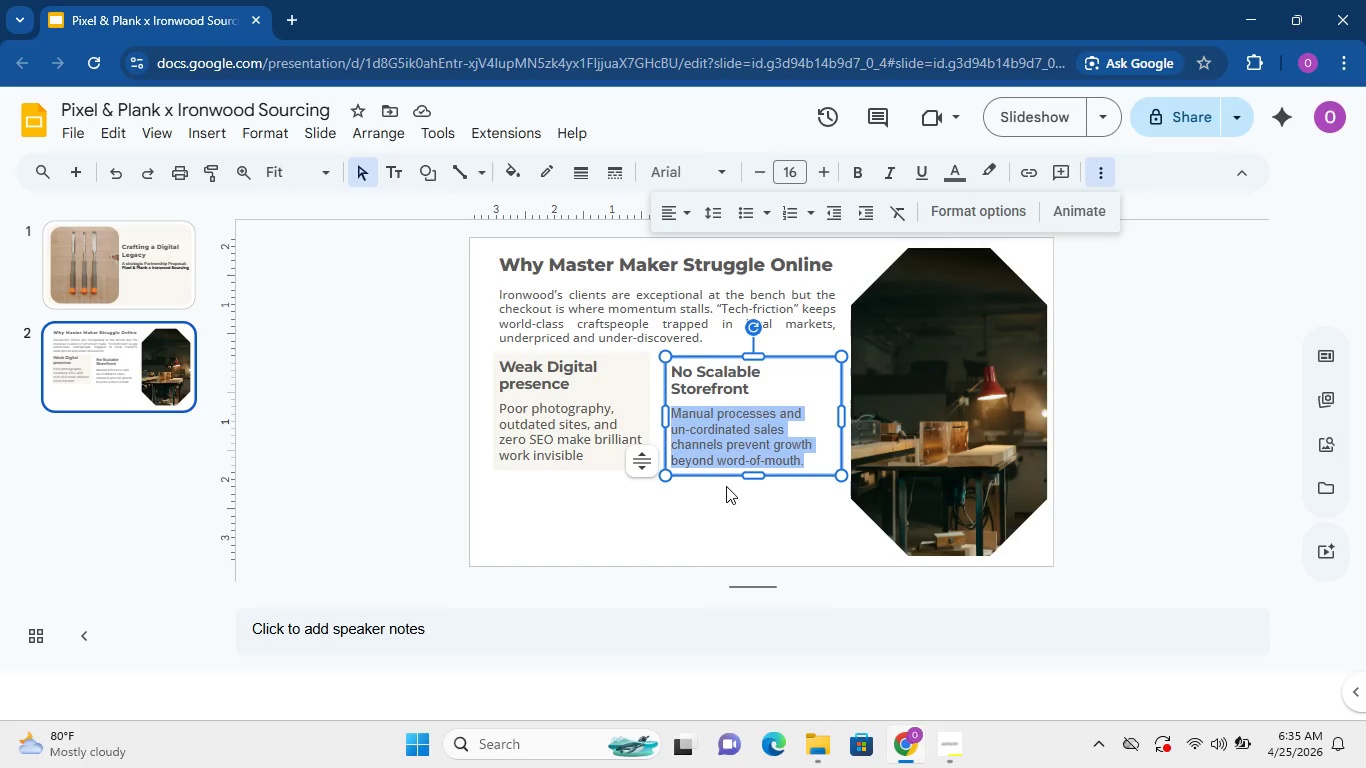 
wait(57.02)
 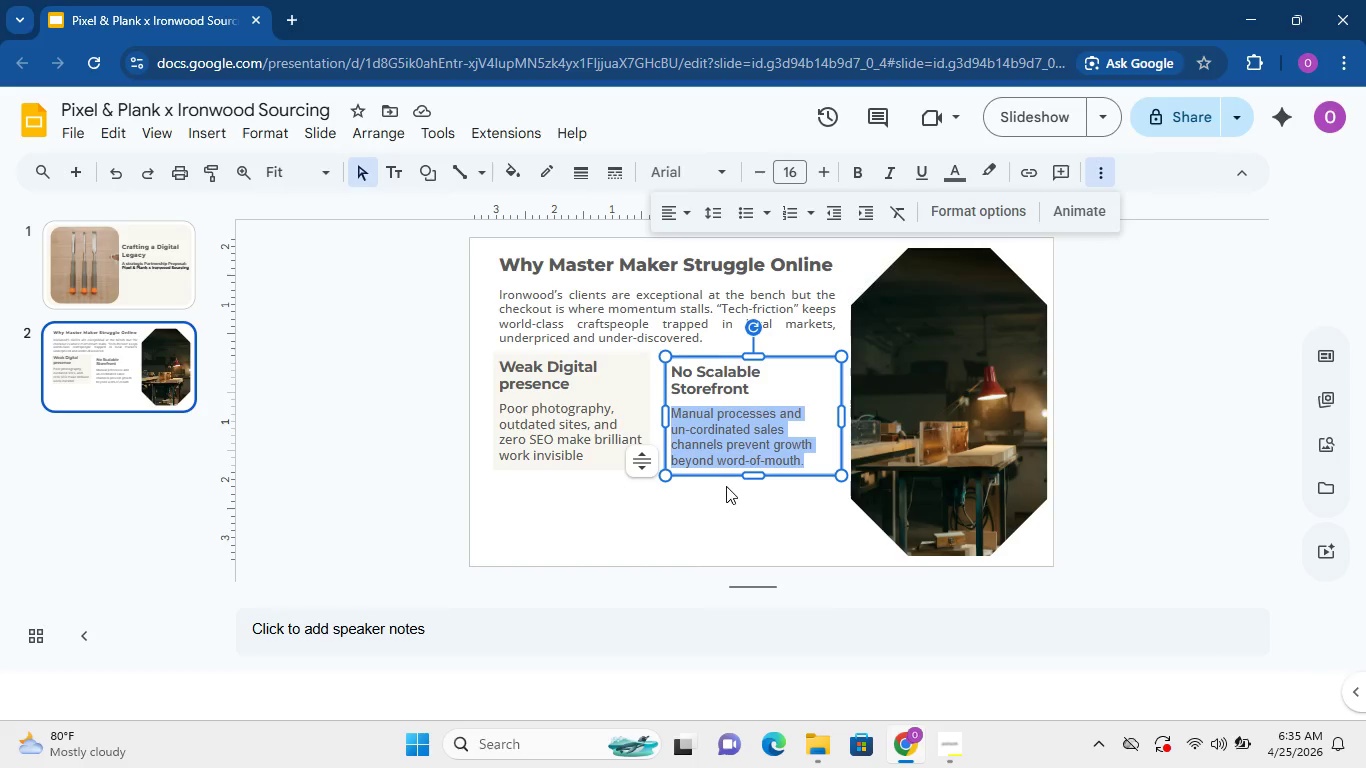 
left_click_drag(start_coordinate=[782, 553], to_coordinate=[783, 547])
 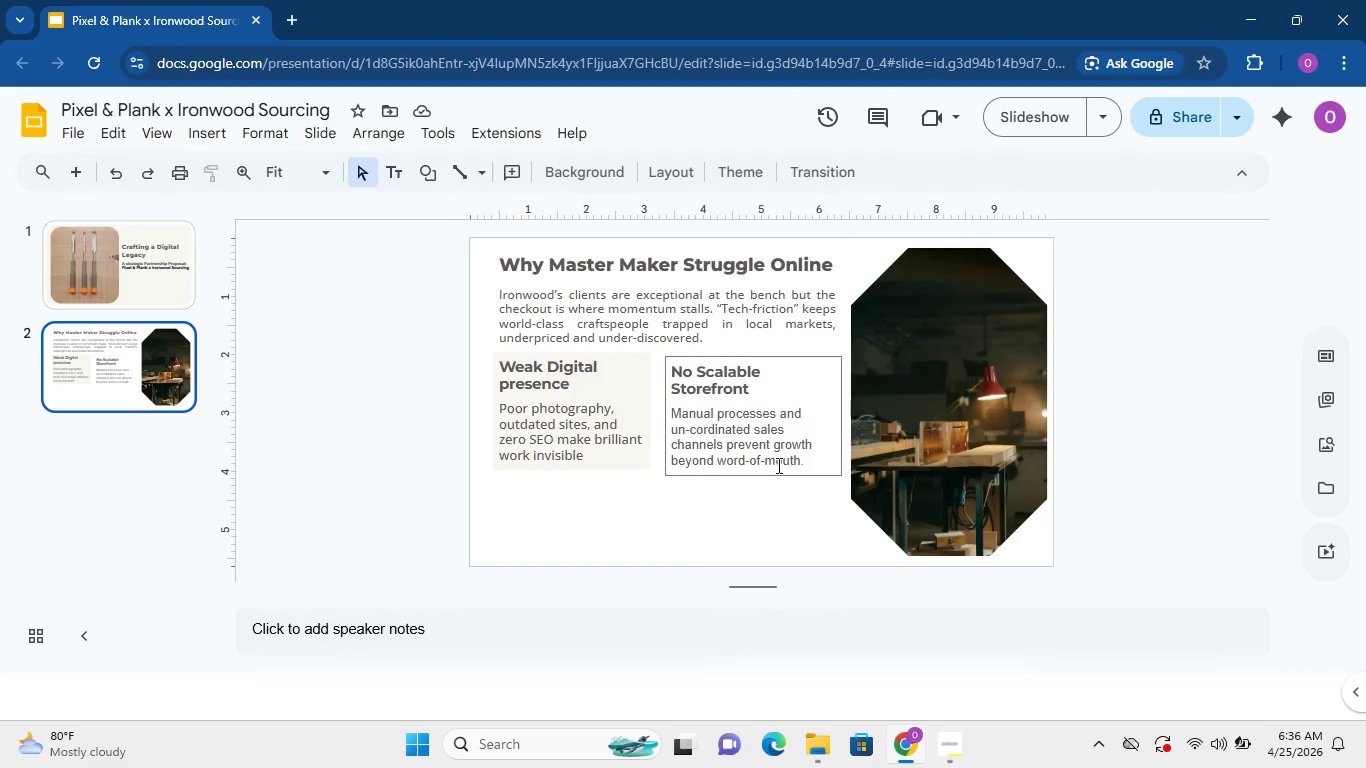 
left_click([777, 465])
 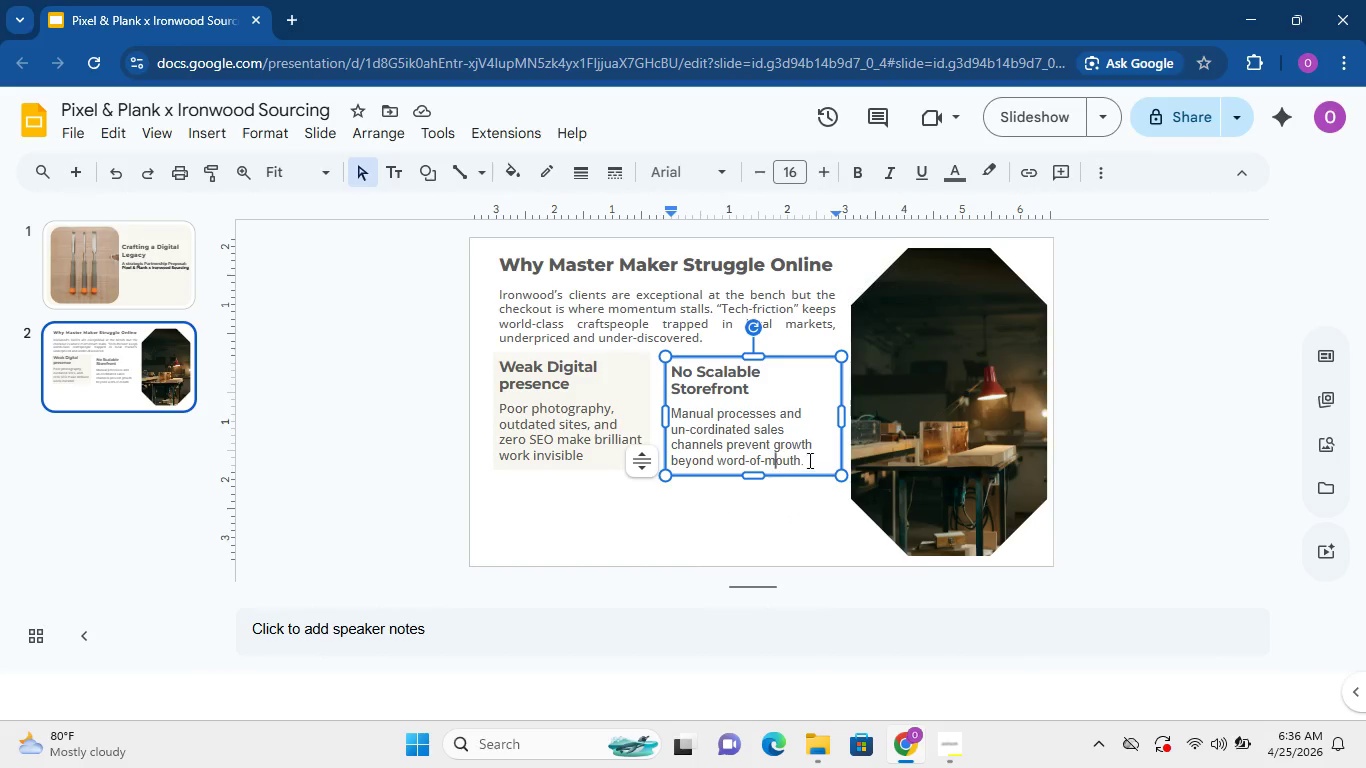 
left_click_drag(start_coordinate=[808, 460], to_coordinate=[672, 411])
 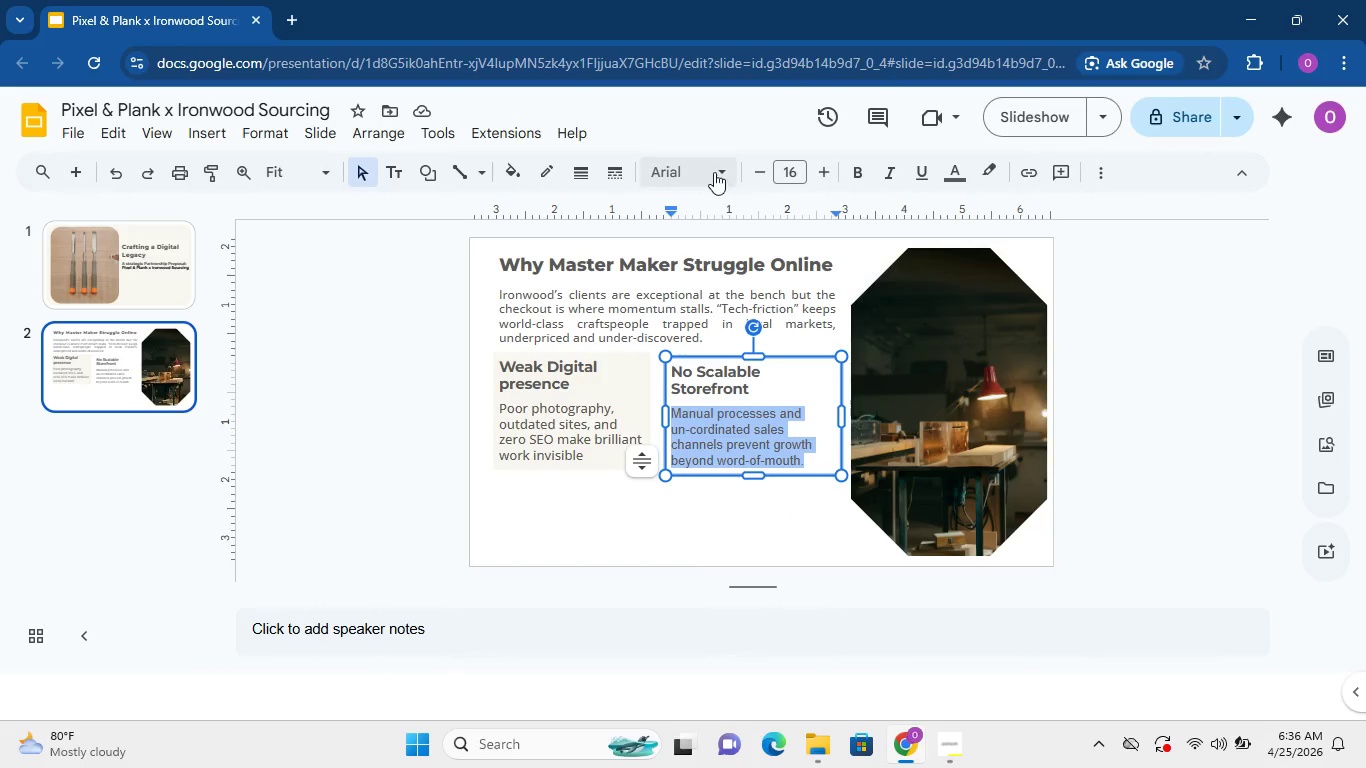 
left_click([714, 171])
 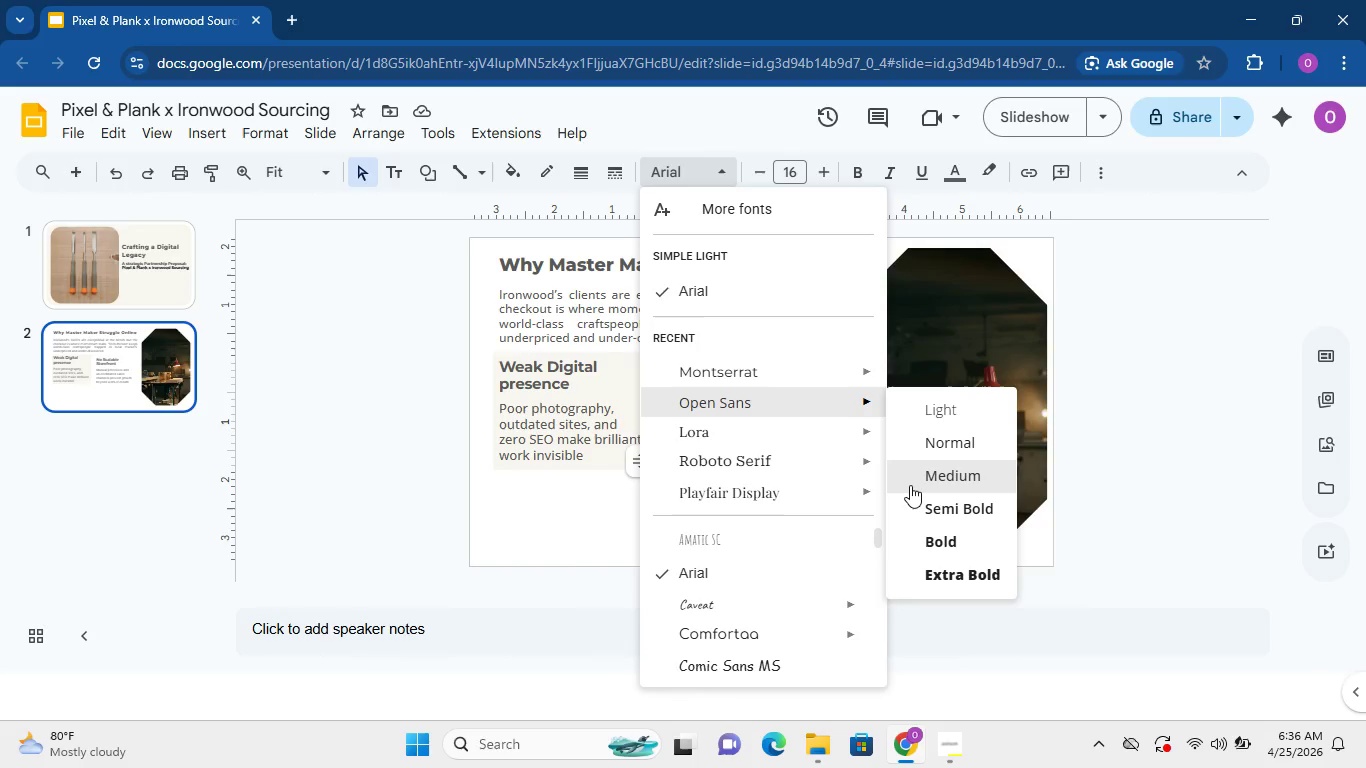 
left_click([916, 481])
 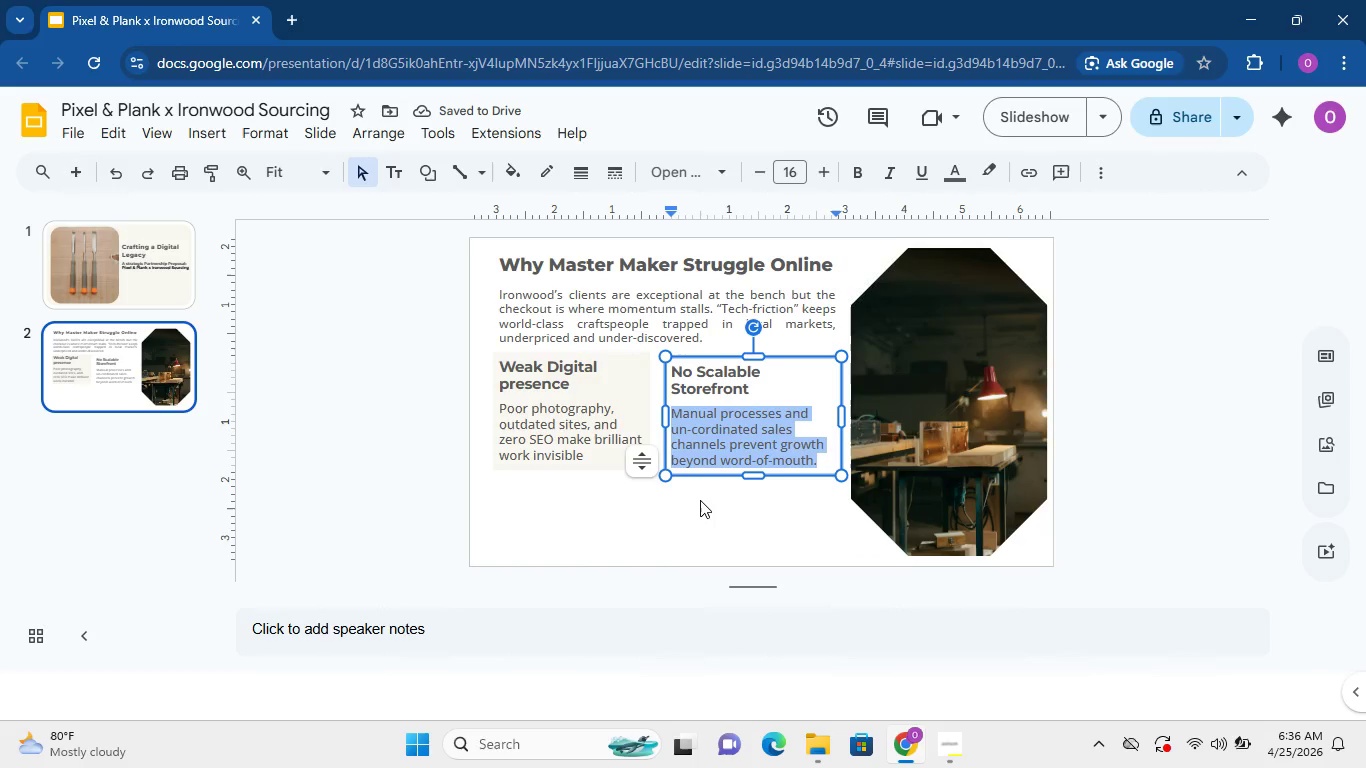 
wait(6.27)
 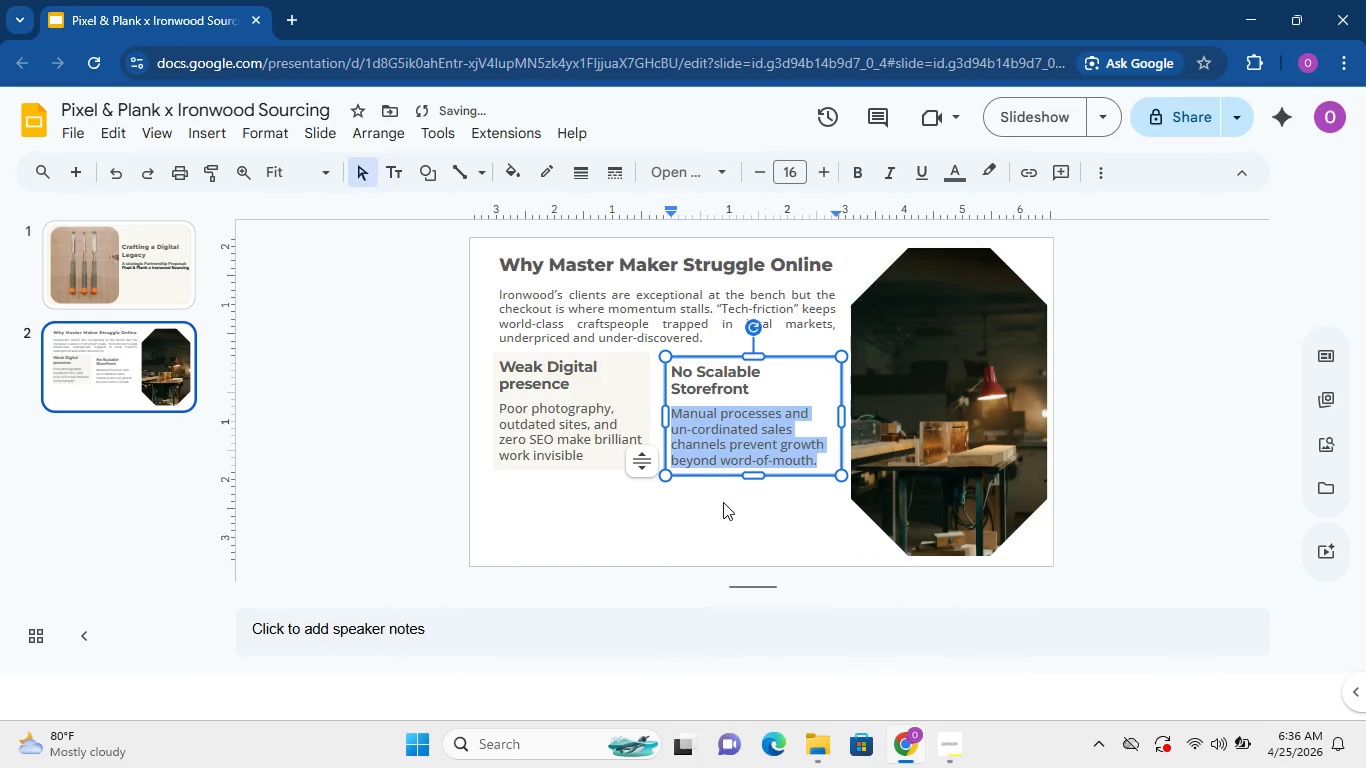 
left_click([700, 500])
 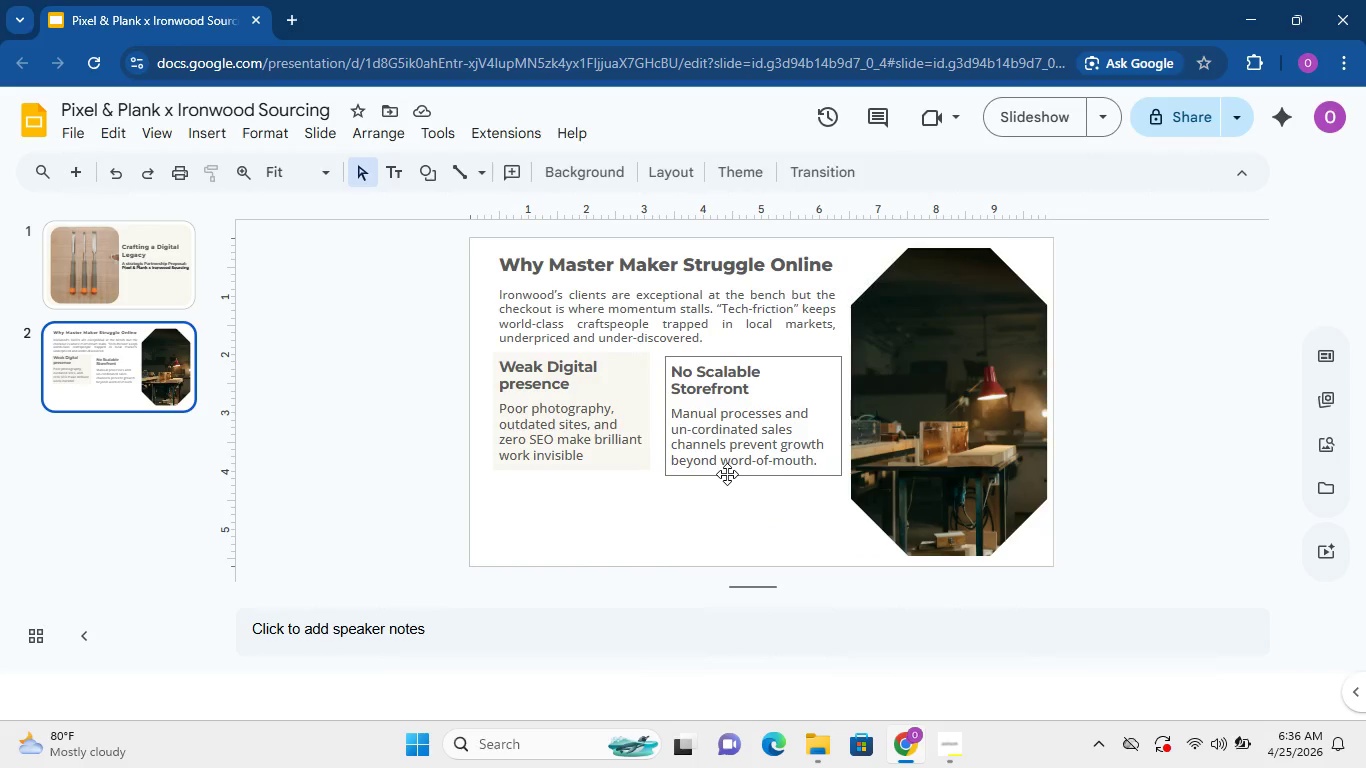 
left_click([727, 474])
 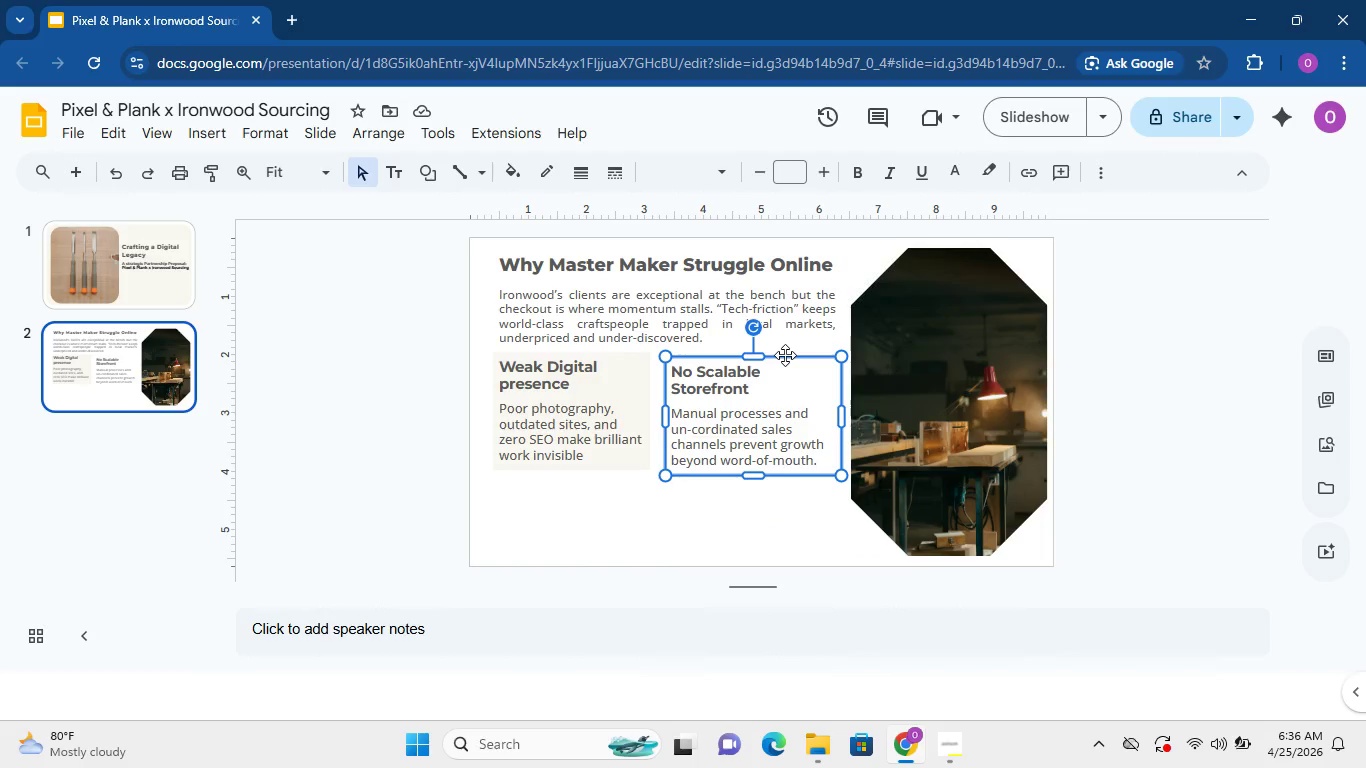 
left_click_drag(start_coordinate=[785, 355], to_coordinate=[786, 350])
 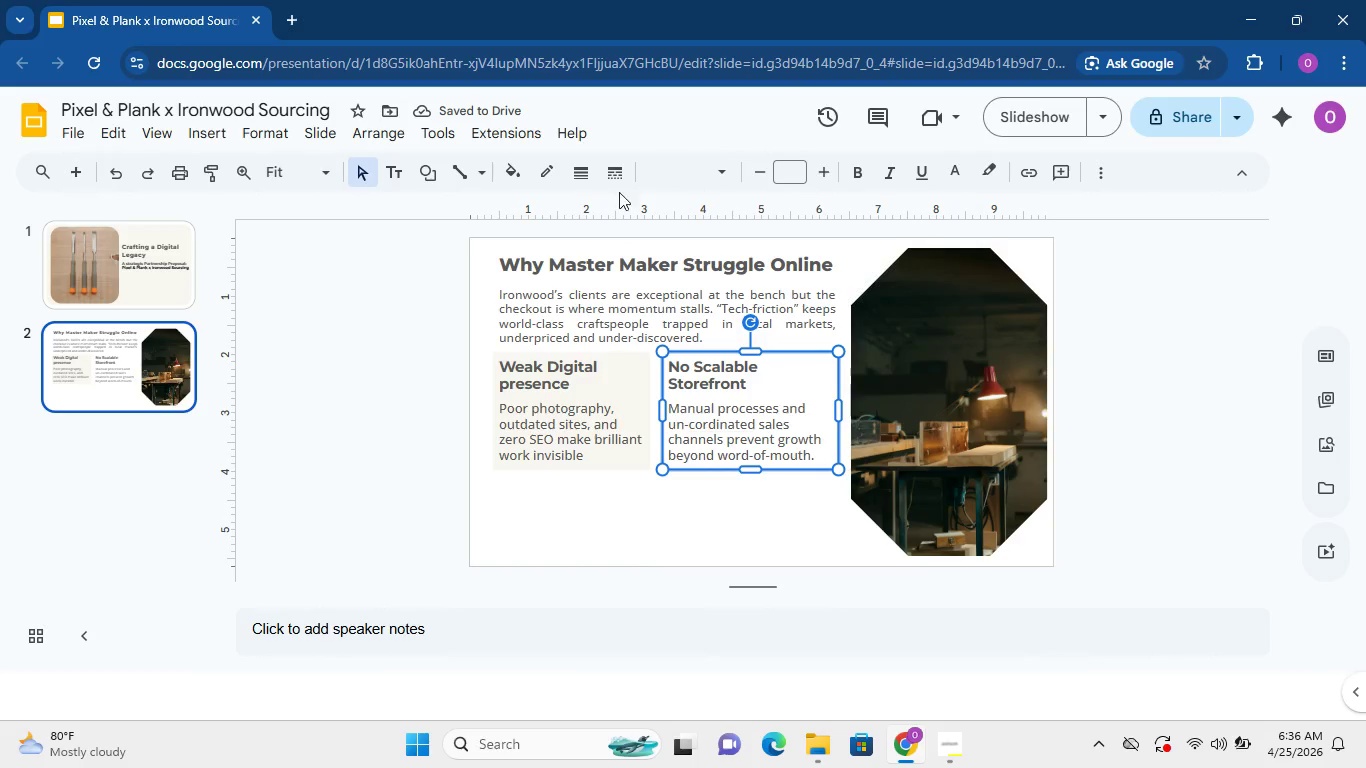 
left_click([514, 175])
 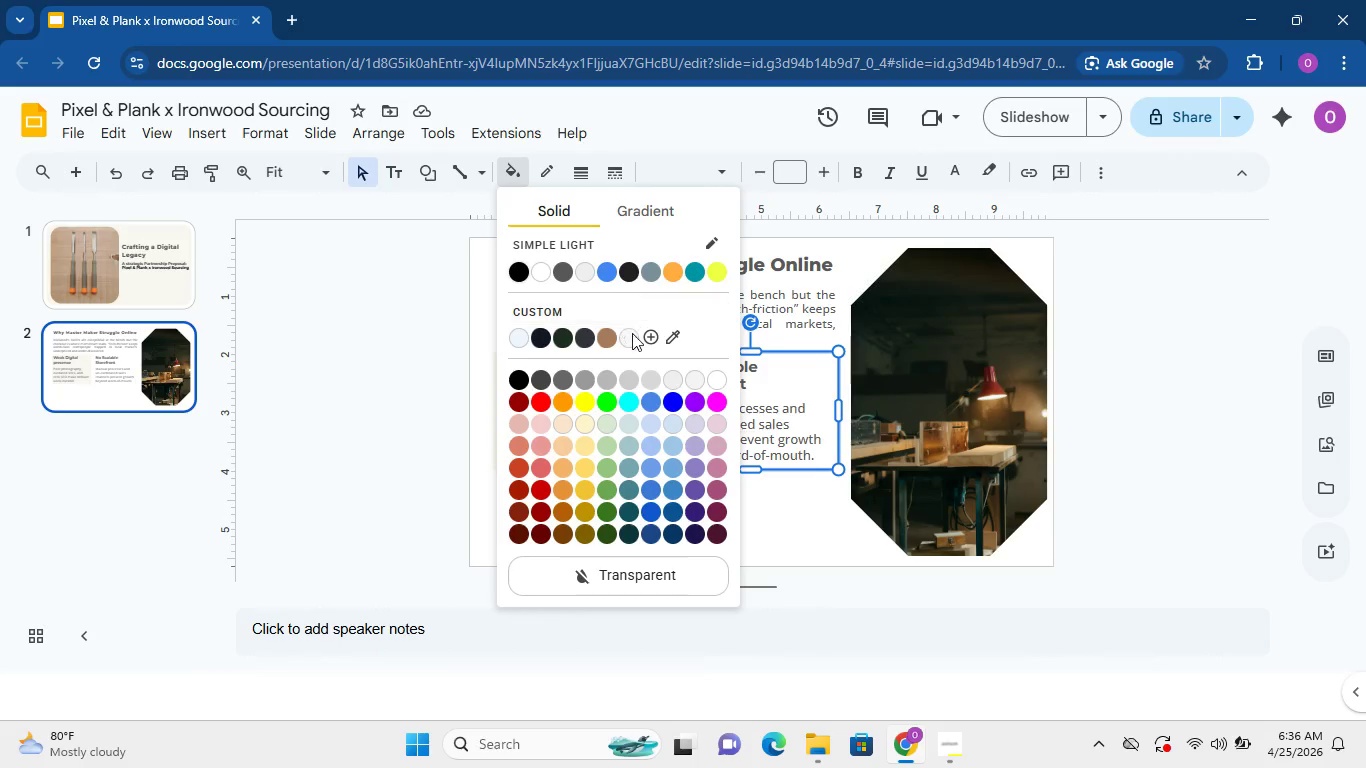 
left_click([632, 334])
 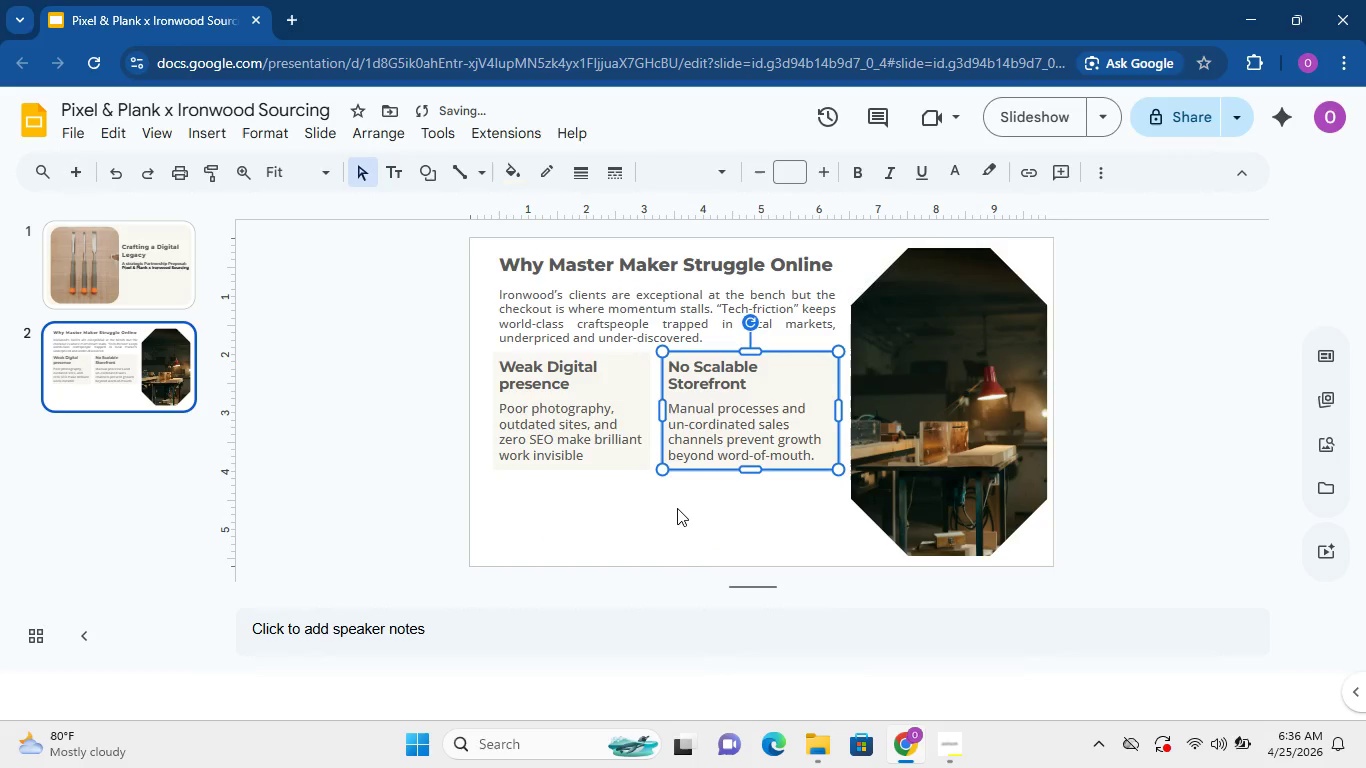 
left_click([677, 508])
 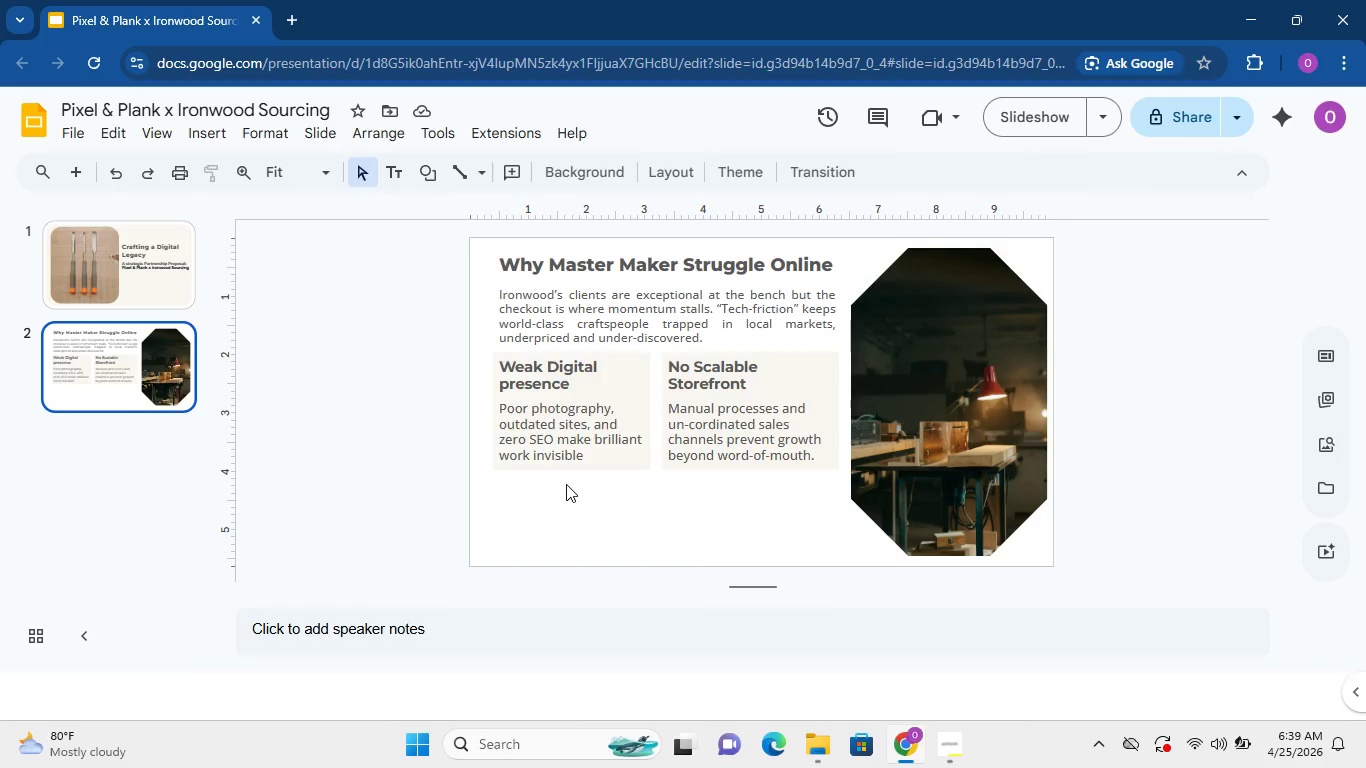 
wait(160.11)
 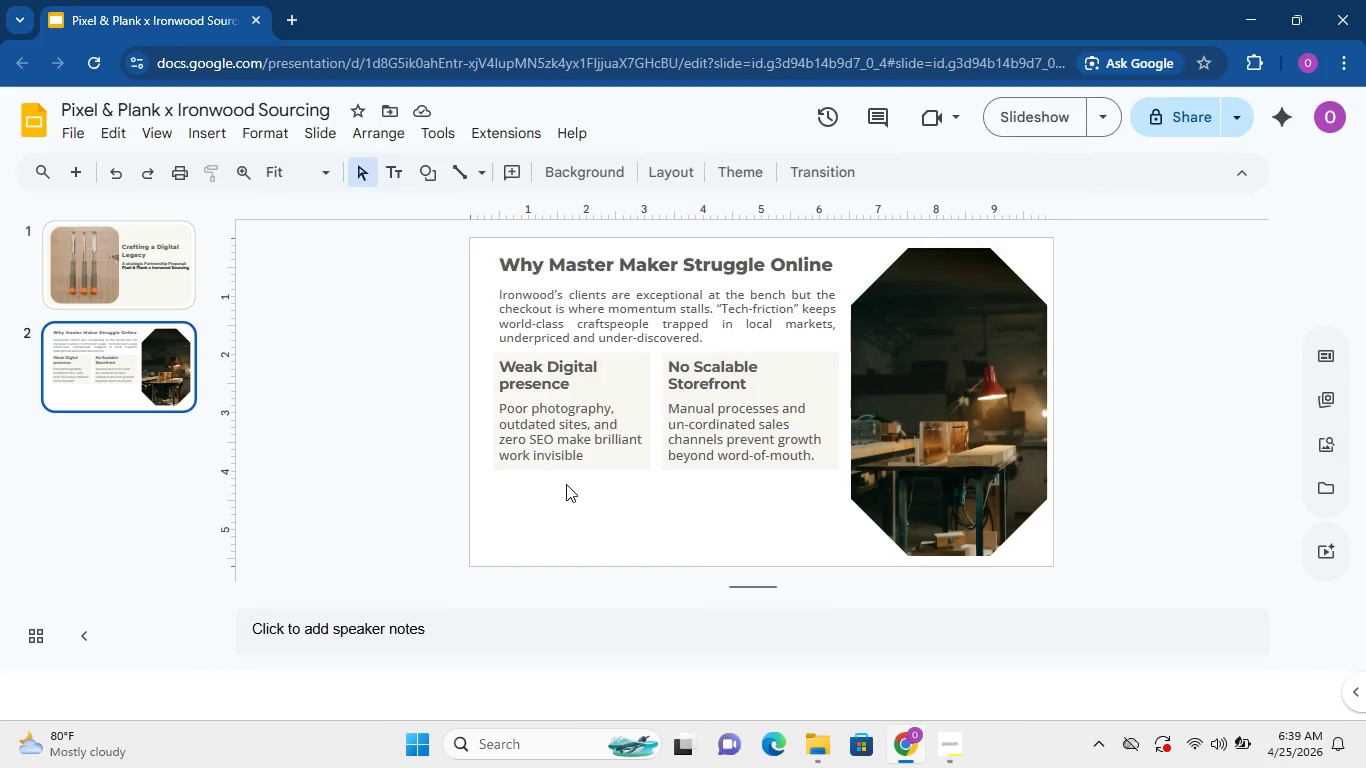 
left_click([648, 400])
 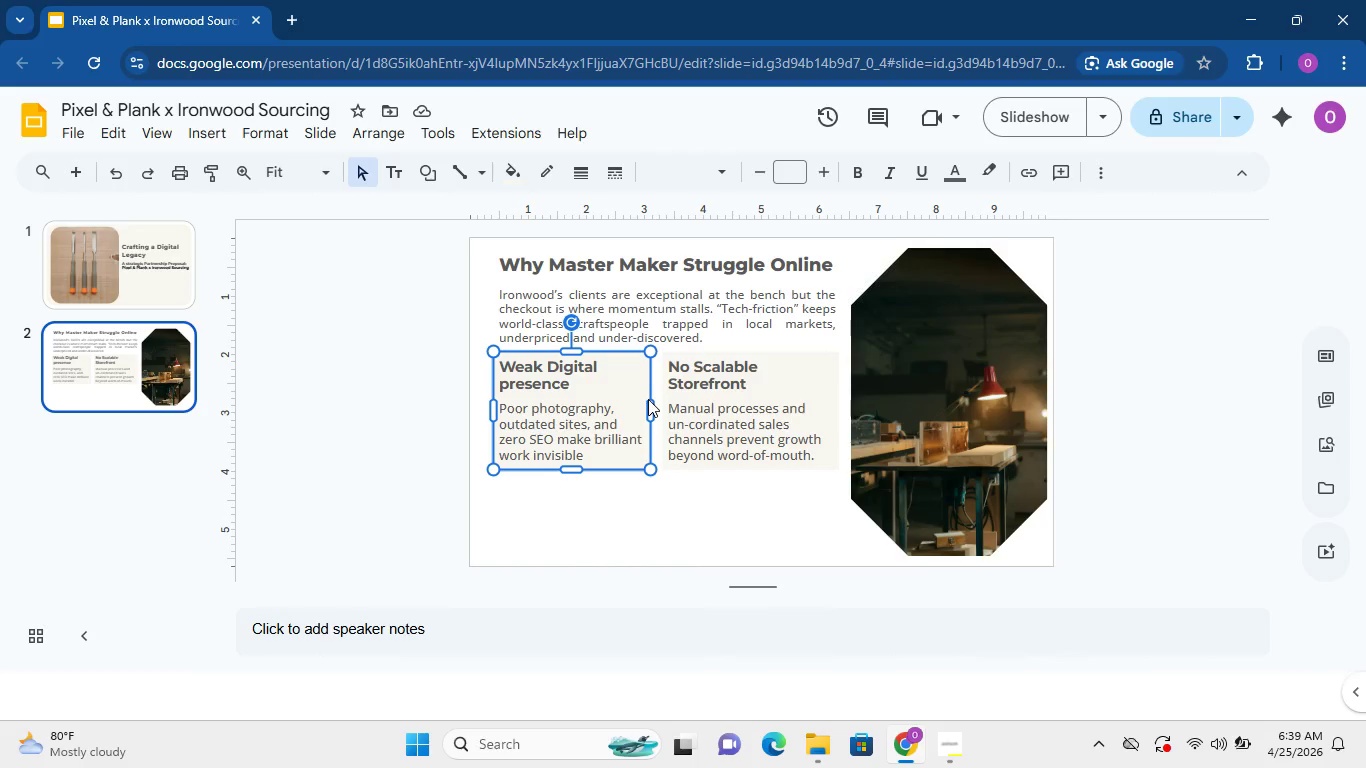 
key(Control+D)
 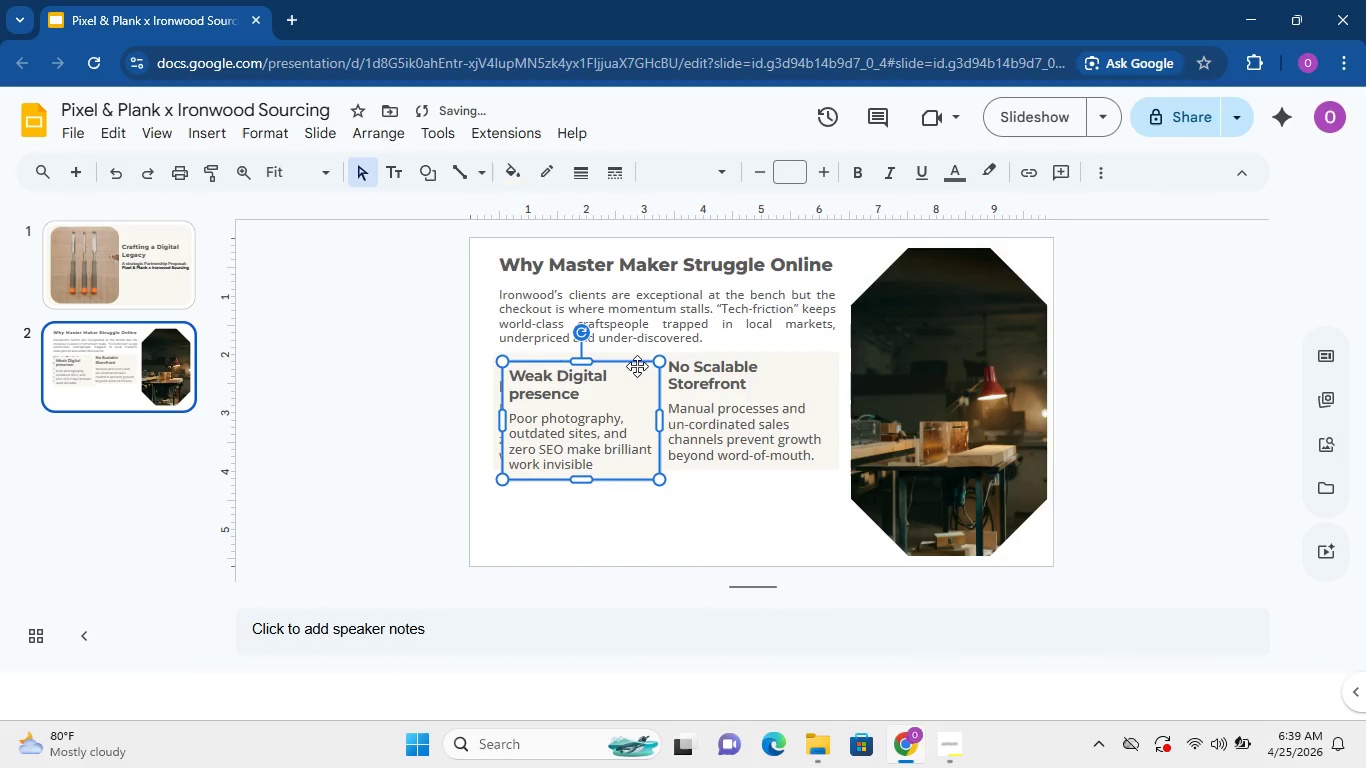 
left_click_drag(start_coordinate=[637, 366], to_coordinate=[644, 439])
 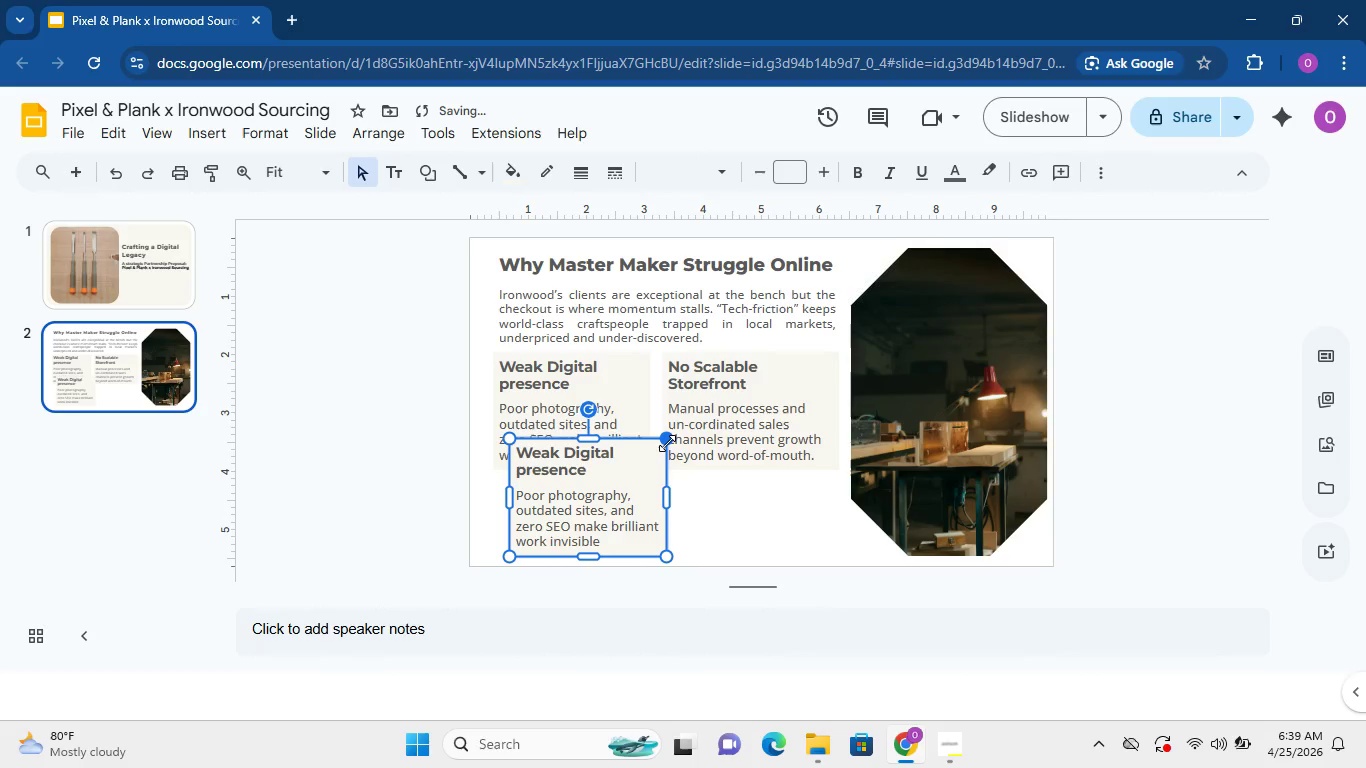 
left_click_drag(start_coordinate=[667, 443], to_coordinate=[633, 467])
 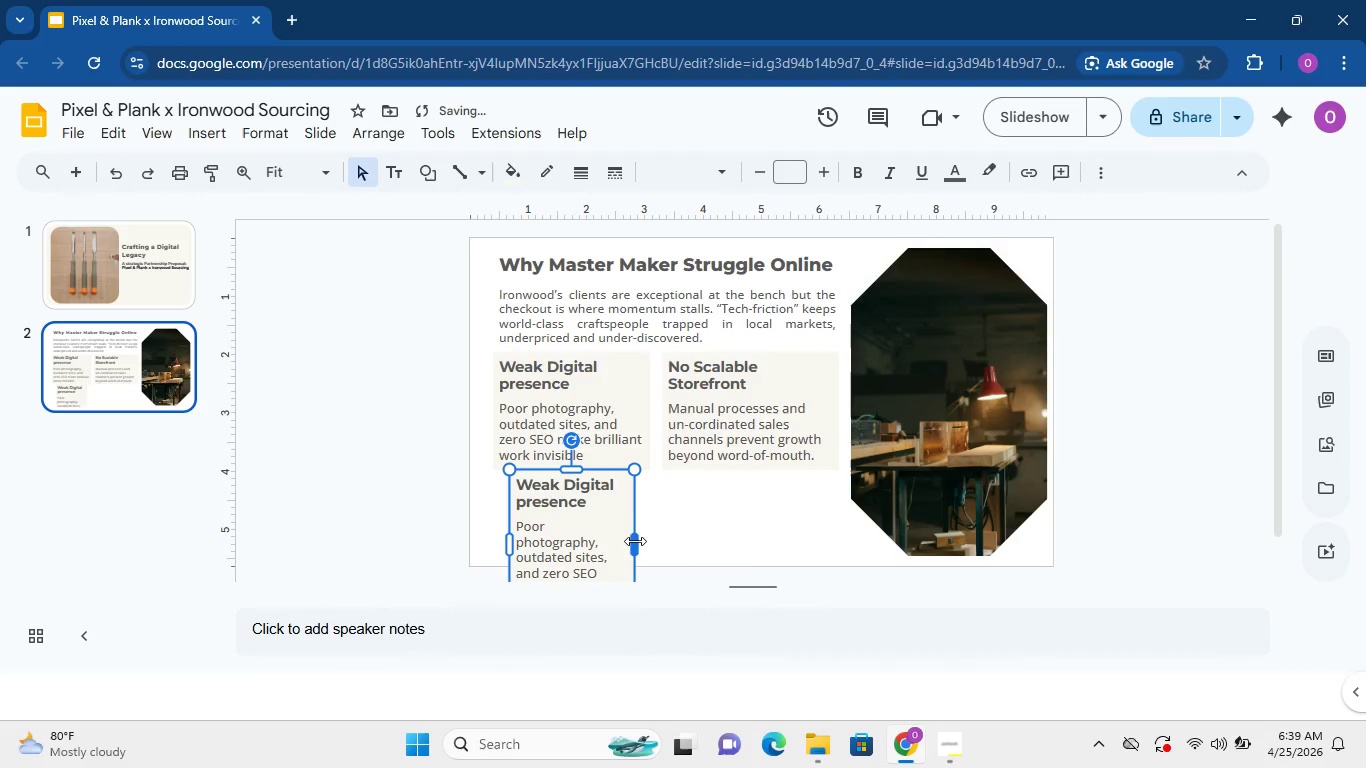 
left_click_drag(start_coordinate=[635, 541], to_coordinate=[797, 538])
 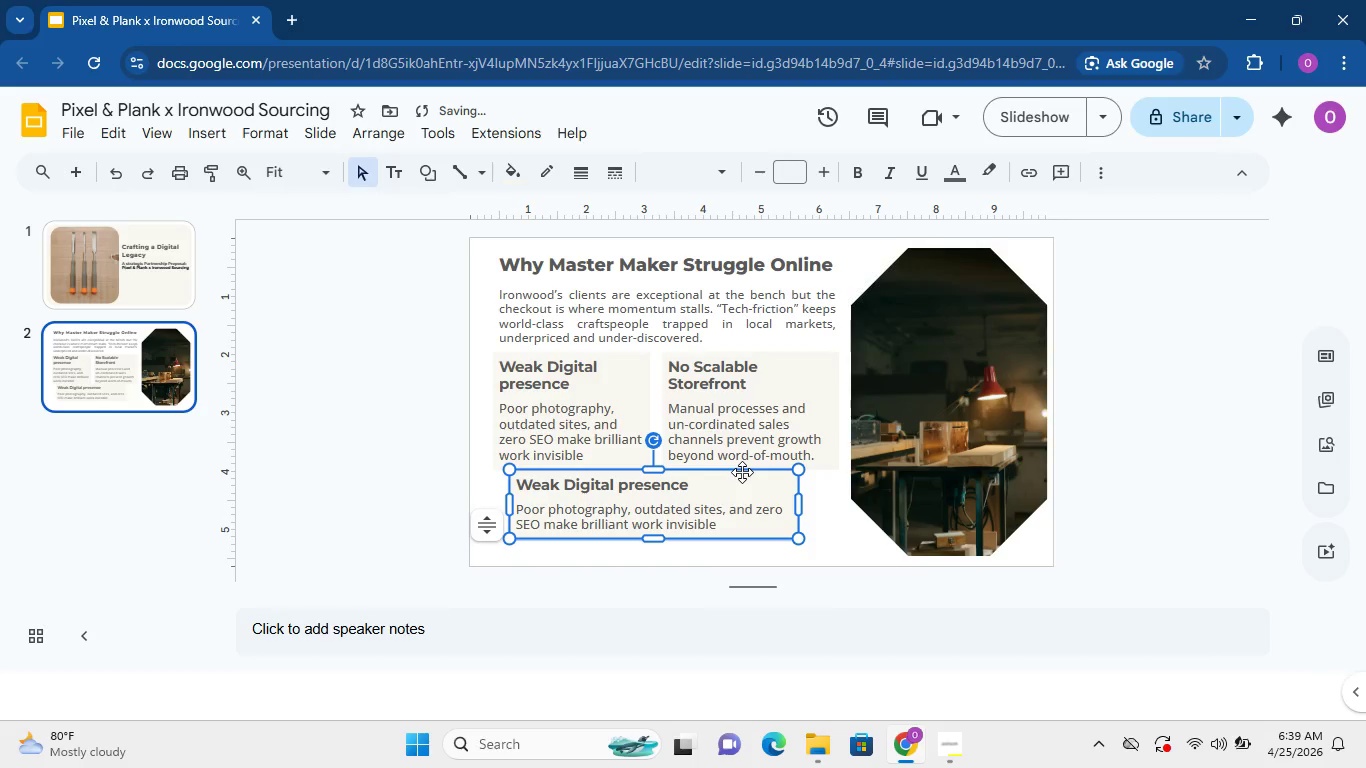 
left_click_drag(start_coordinate=[742, 472], to_coordinate=[732, 480])
 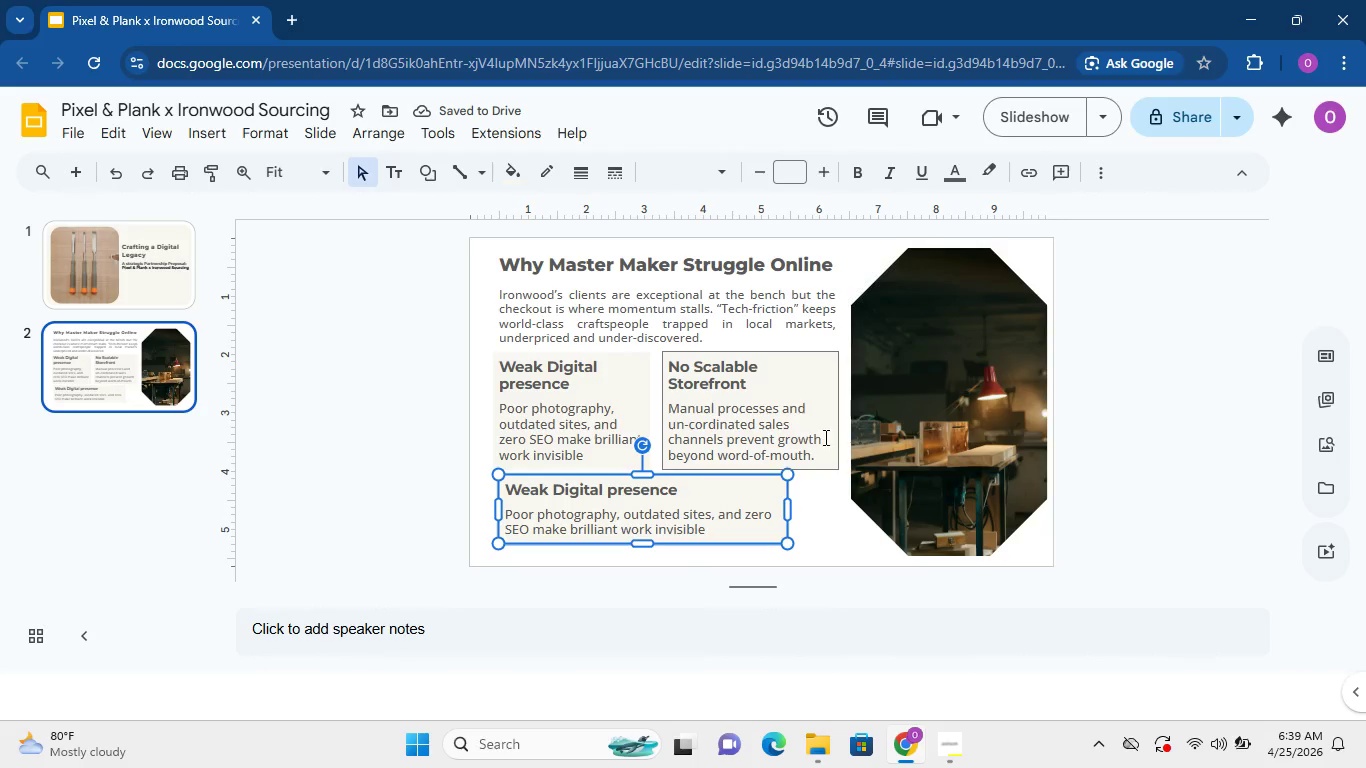 
wait(9.66)
 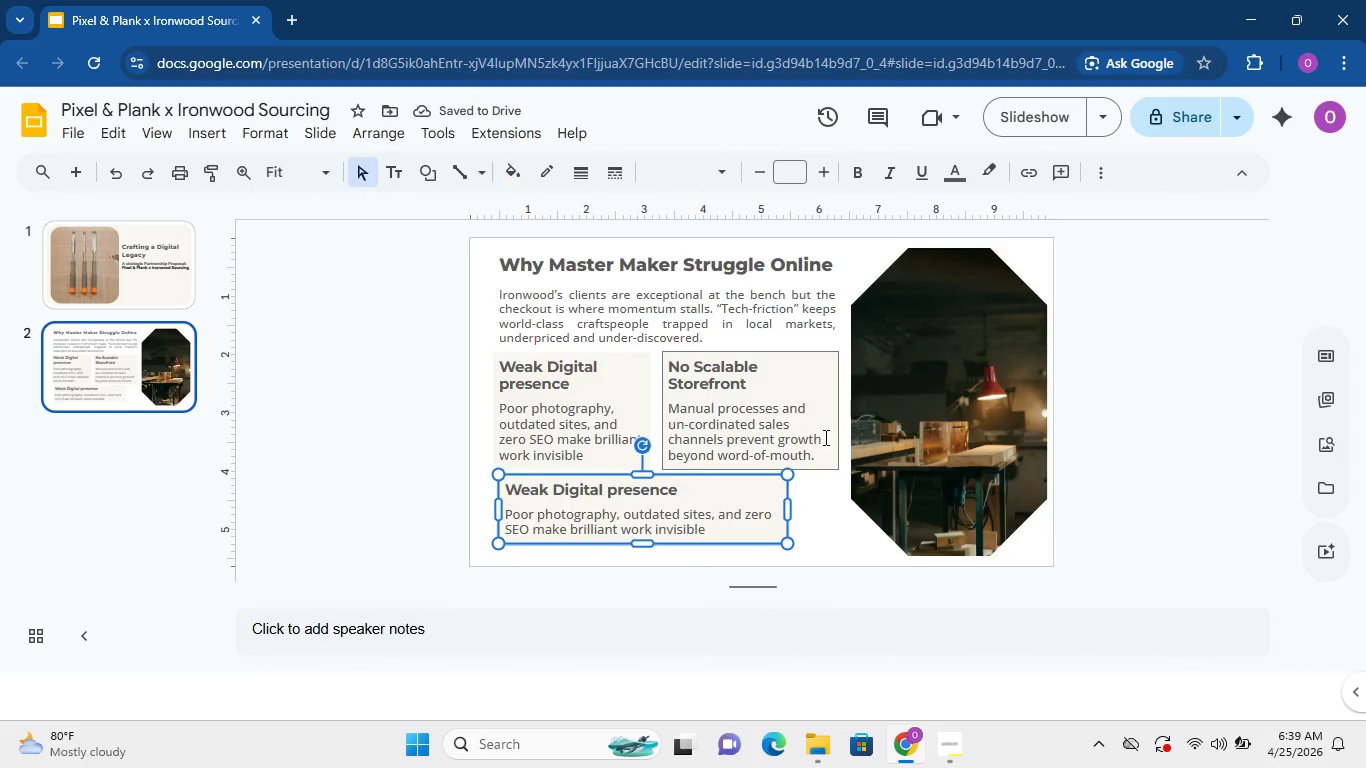 
left_click_drag(start_coordinate=[791, 516], to_coordinate=[840, 516])
 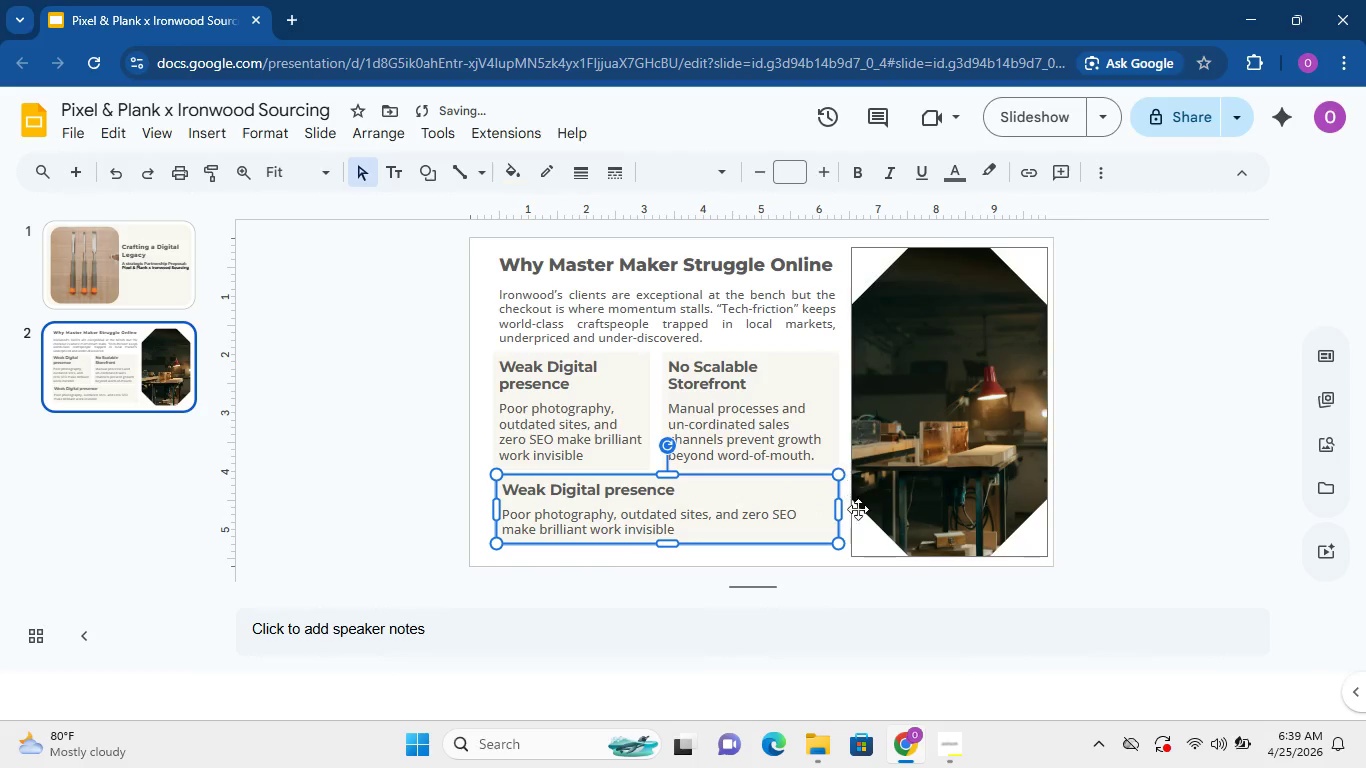 
left_click([844, 556])
 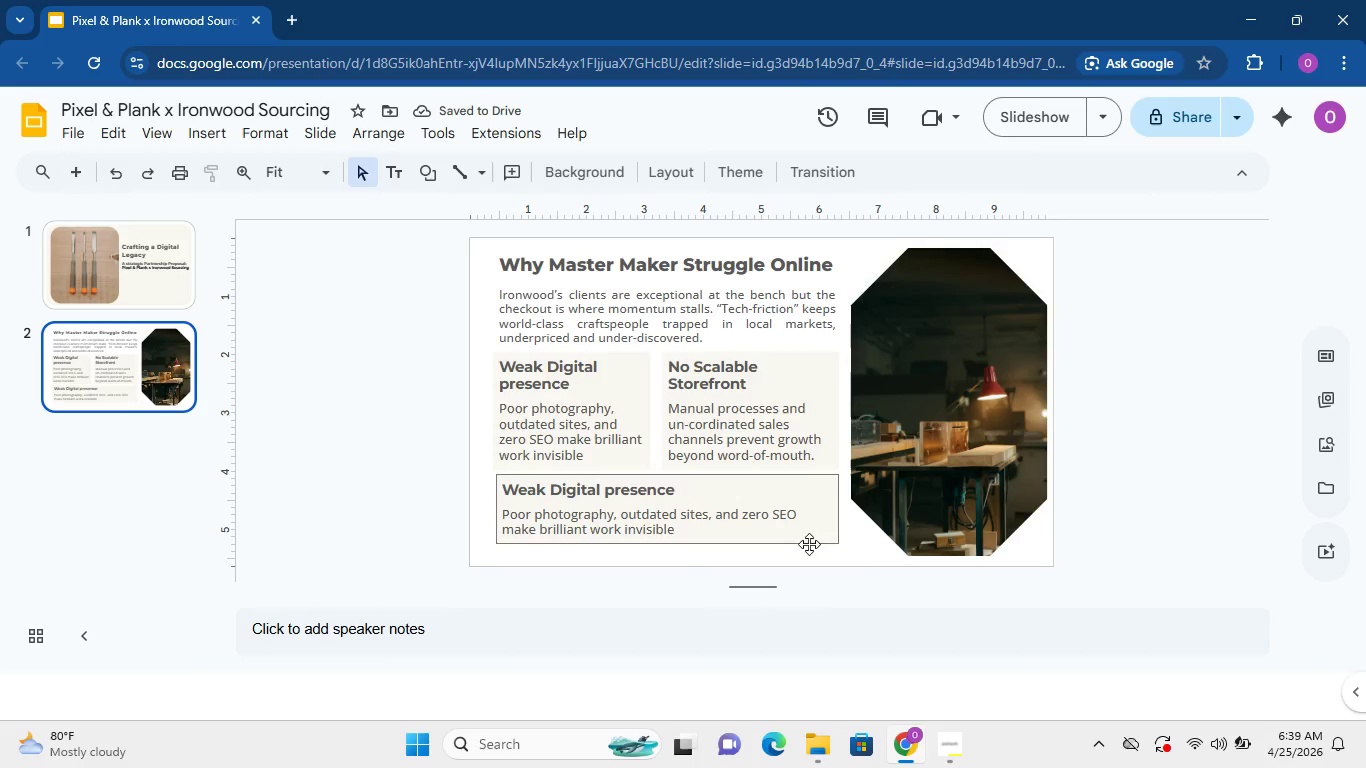 
left_click([853, 558])
 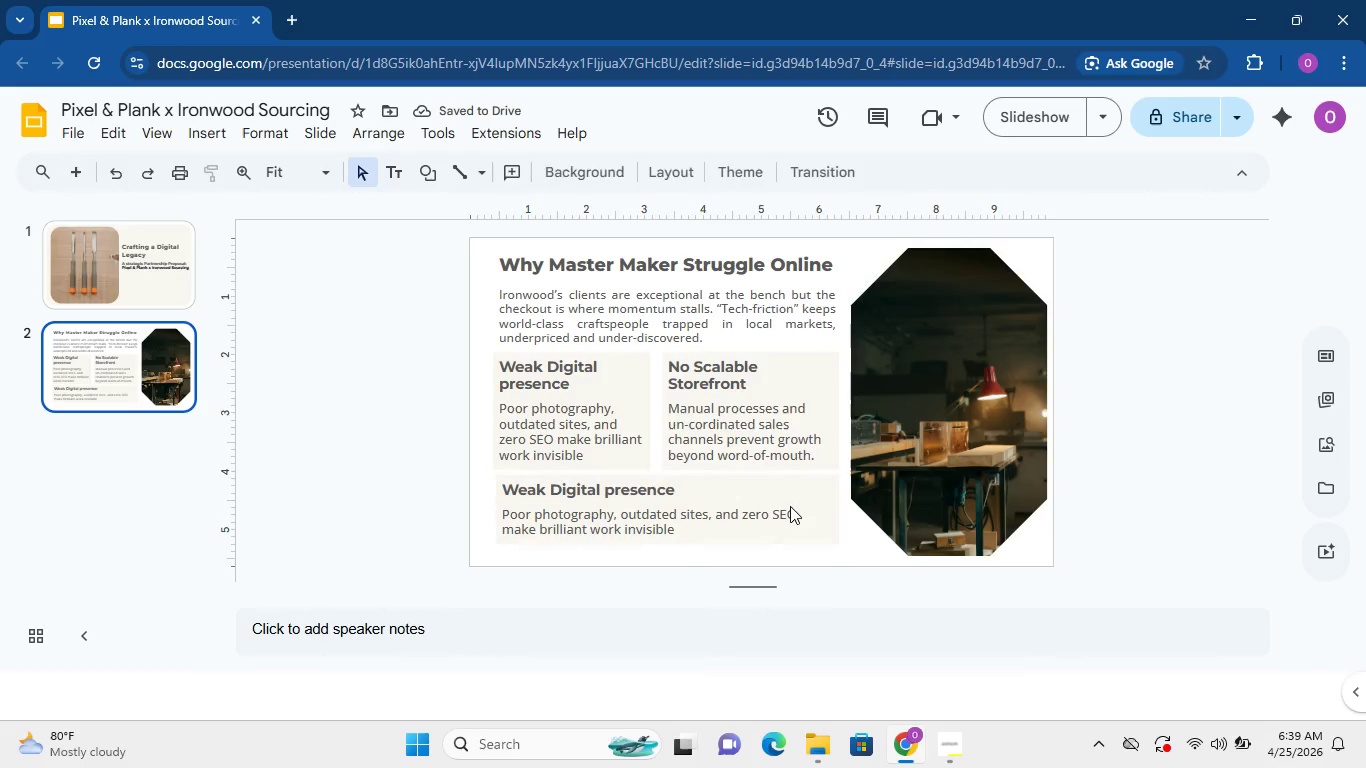 
left_click([786, 510])
 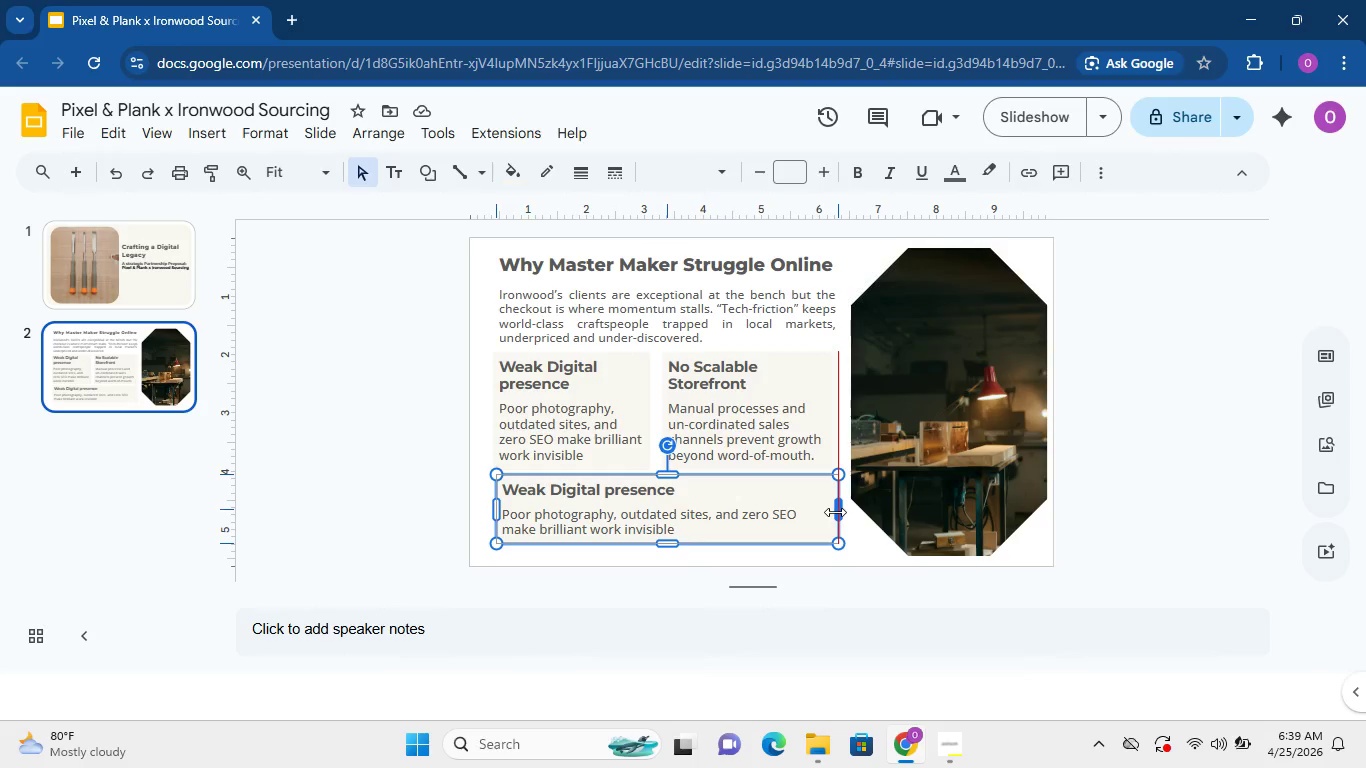 
left_click([835, 512])
 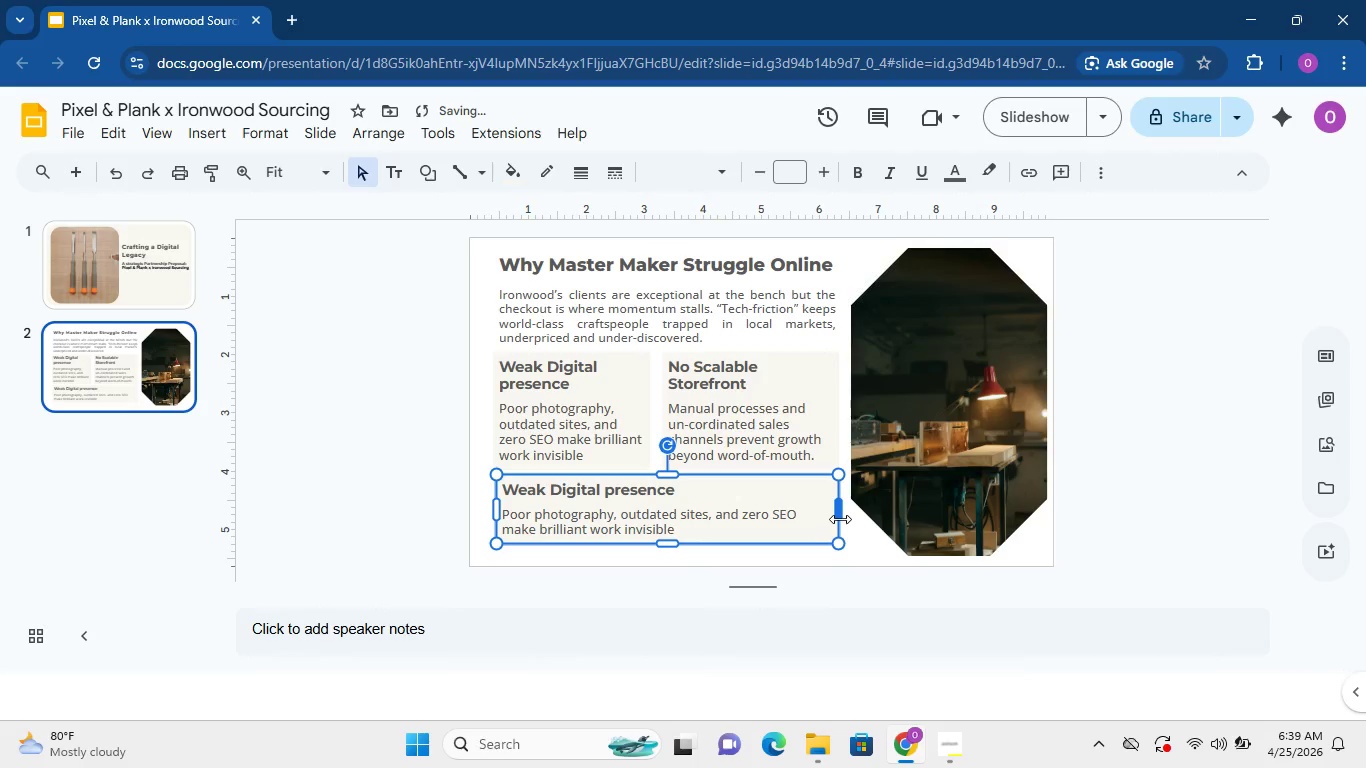 
left_click_drag(start_coordinate=[840, 518], to_coordinate=[842, 513])
 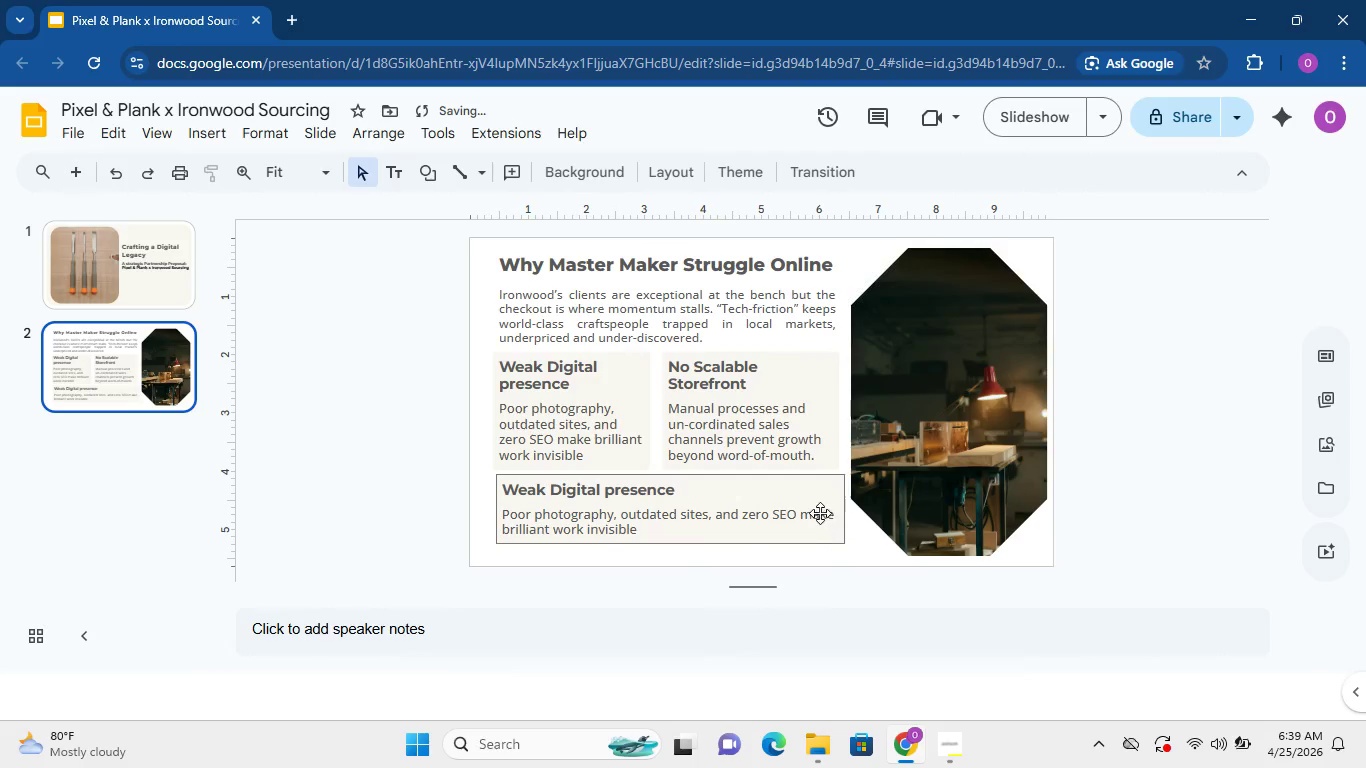 
left_click([820, 513])
 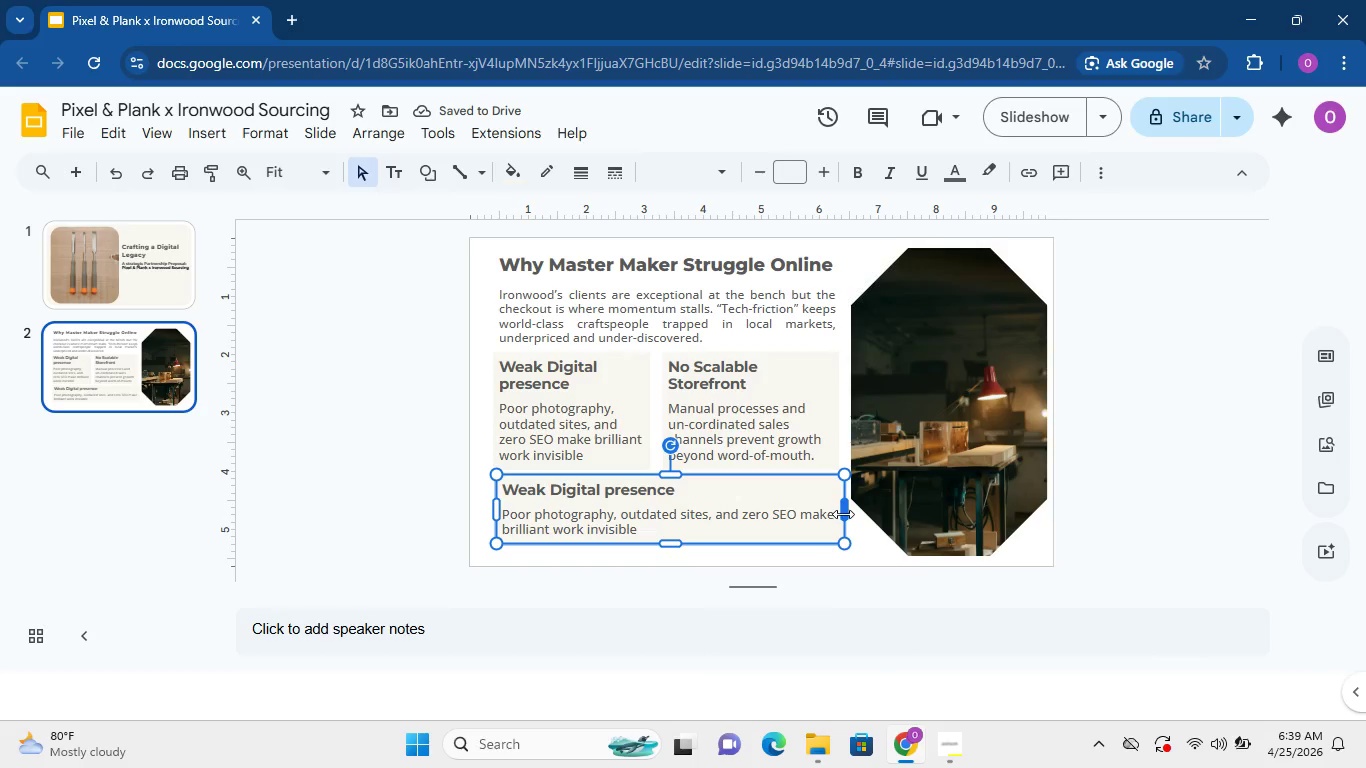 
left_click_drag(start_coordinate=[842, 513], to_coordinate=[837, 515])
 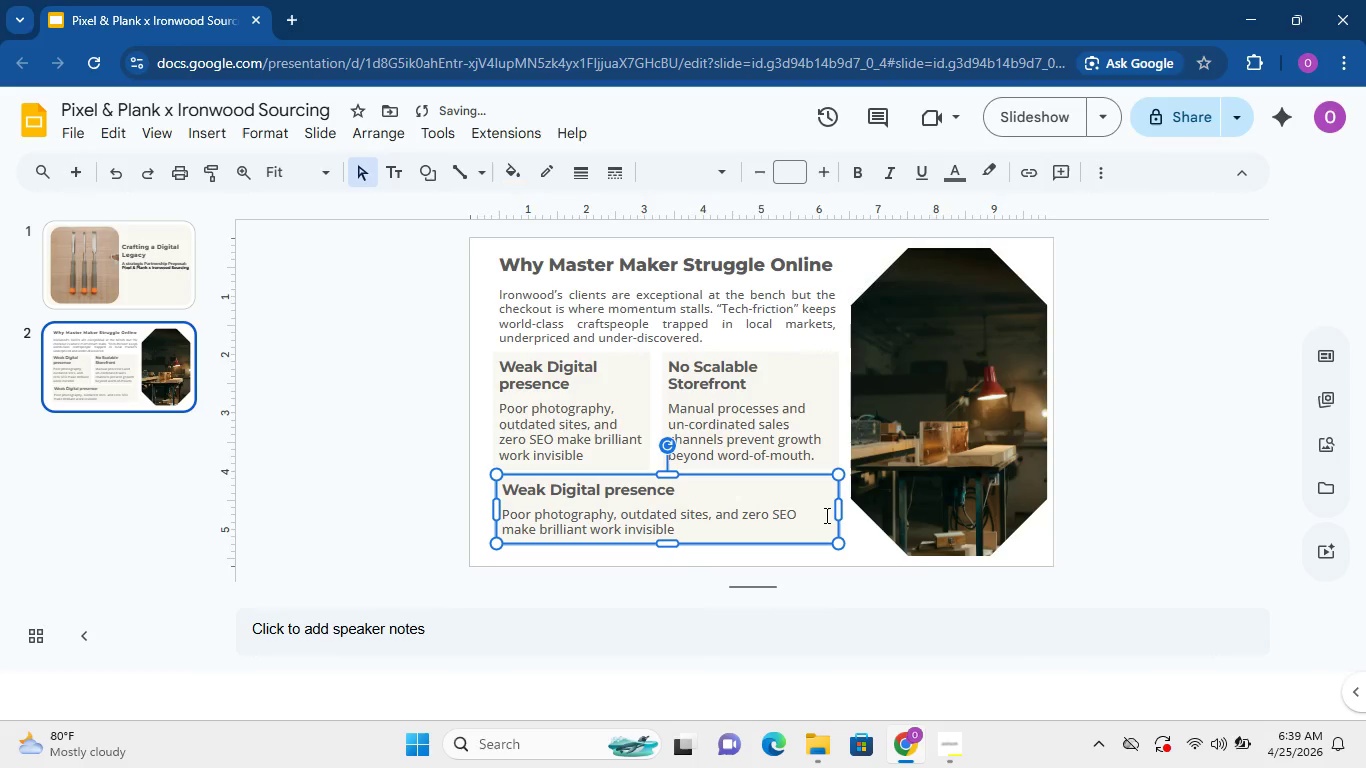 
left_click([825, 515])
 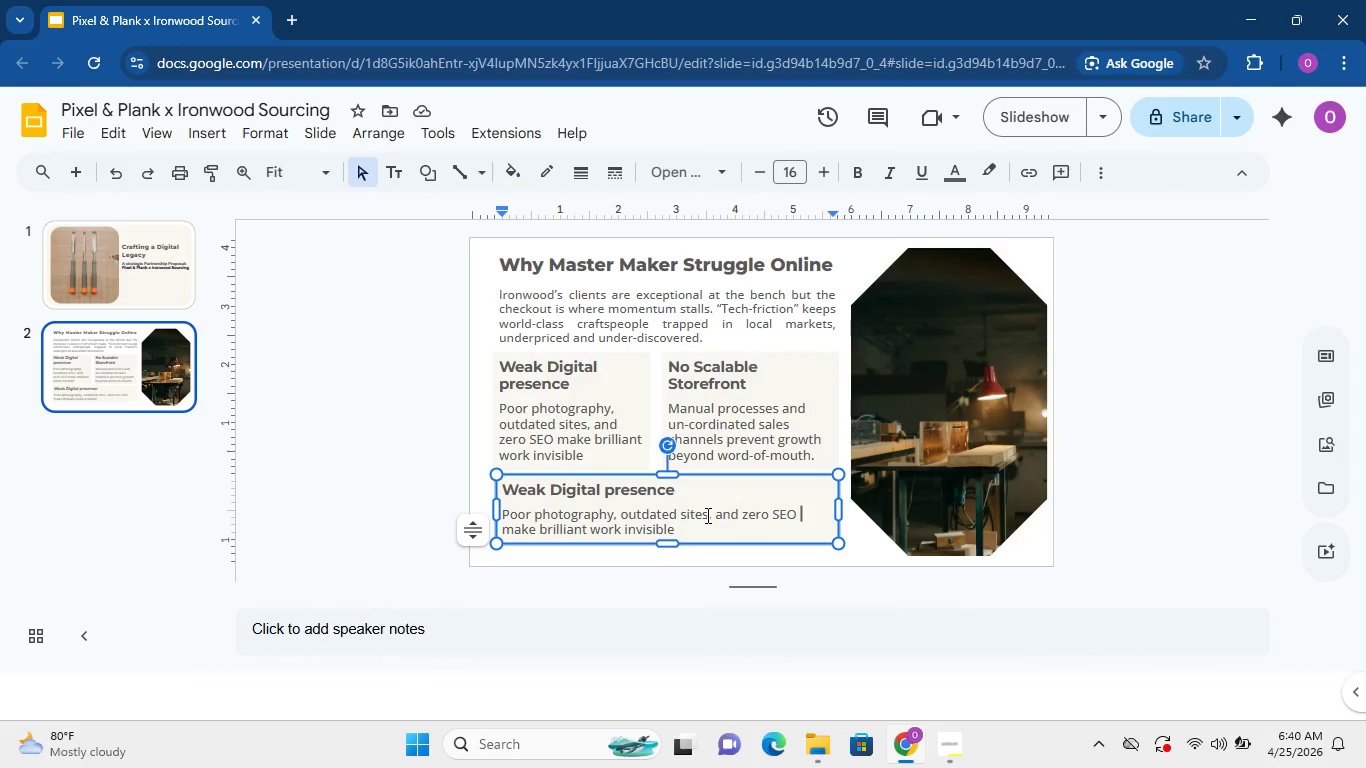 
wait(10.06)
 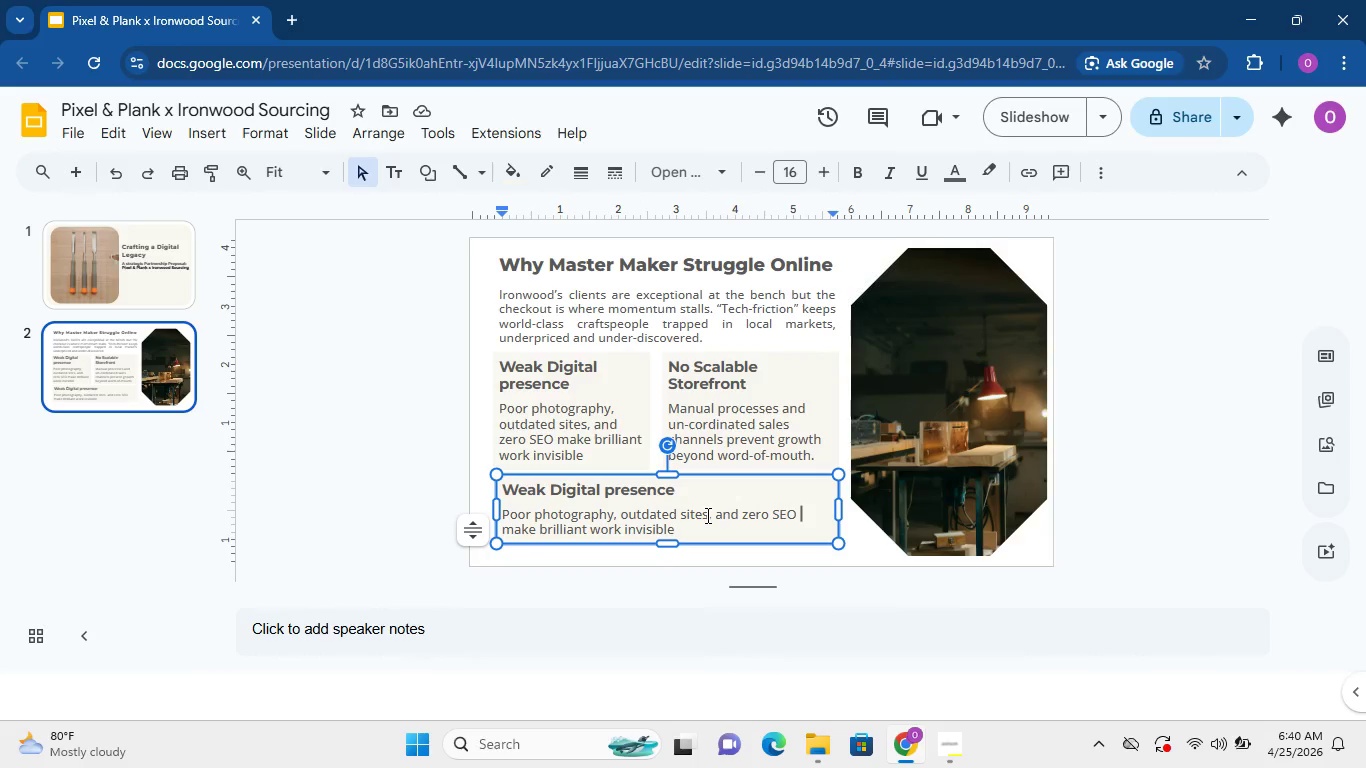 
left_click([895, 748])